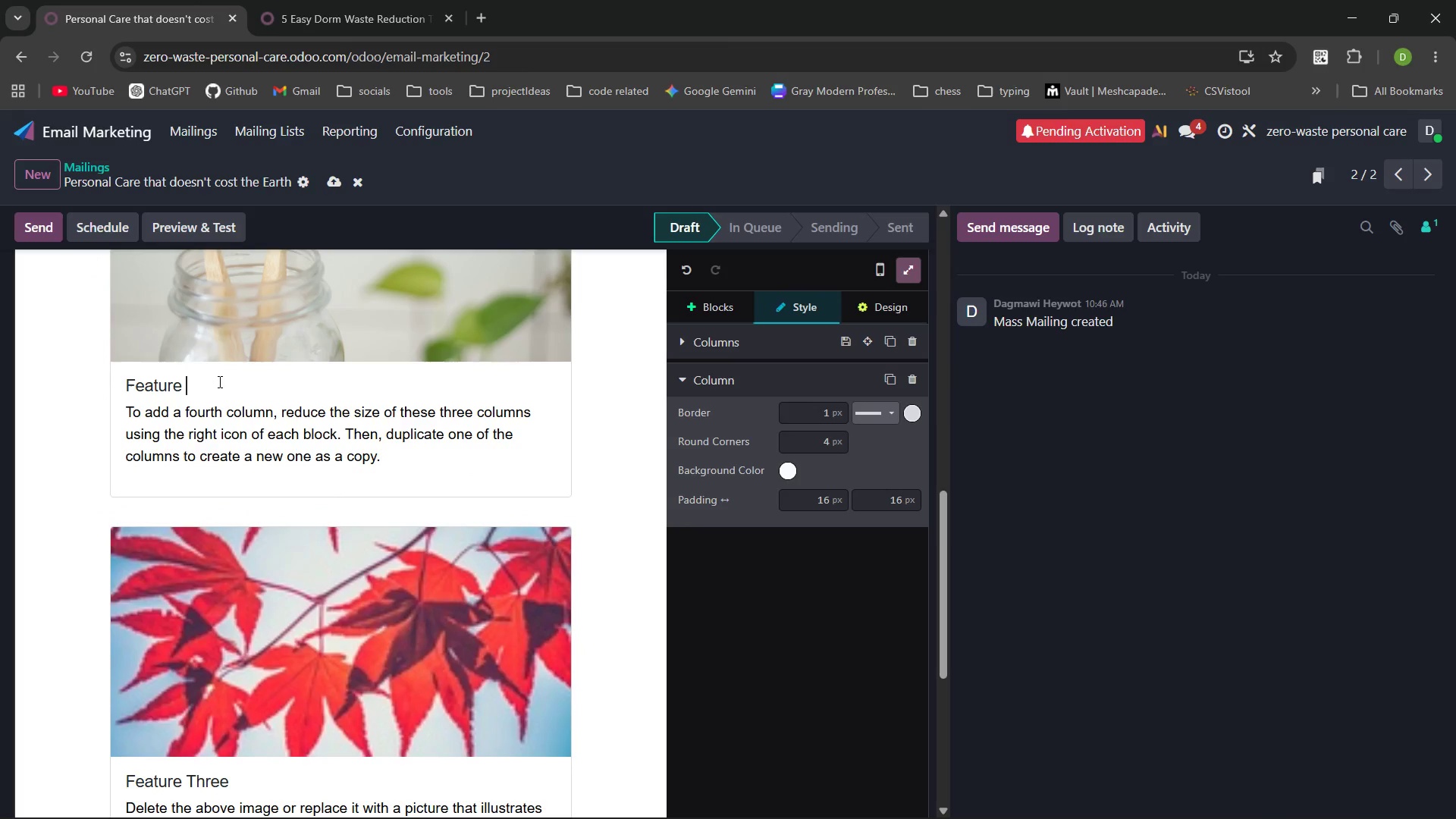 
key(Control+Backspace)
 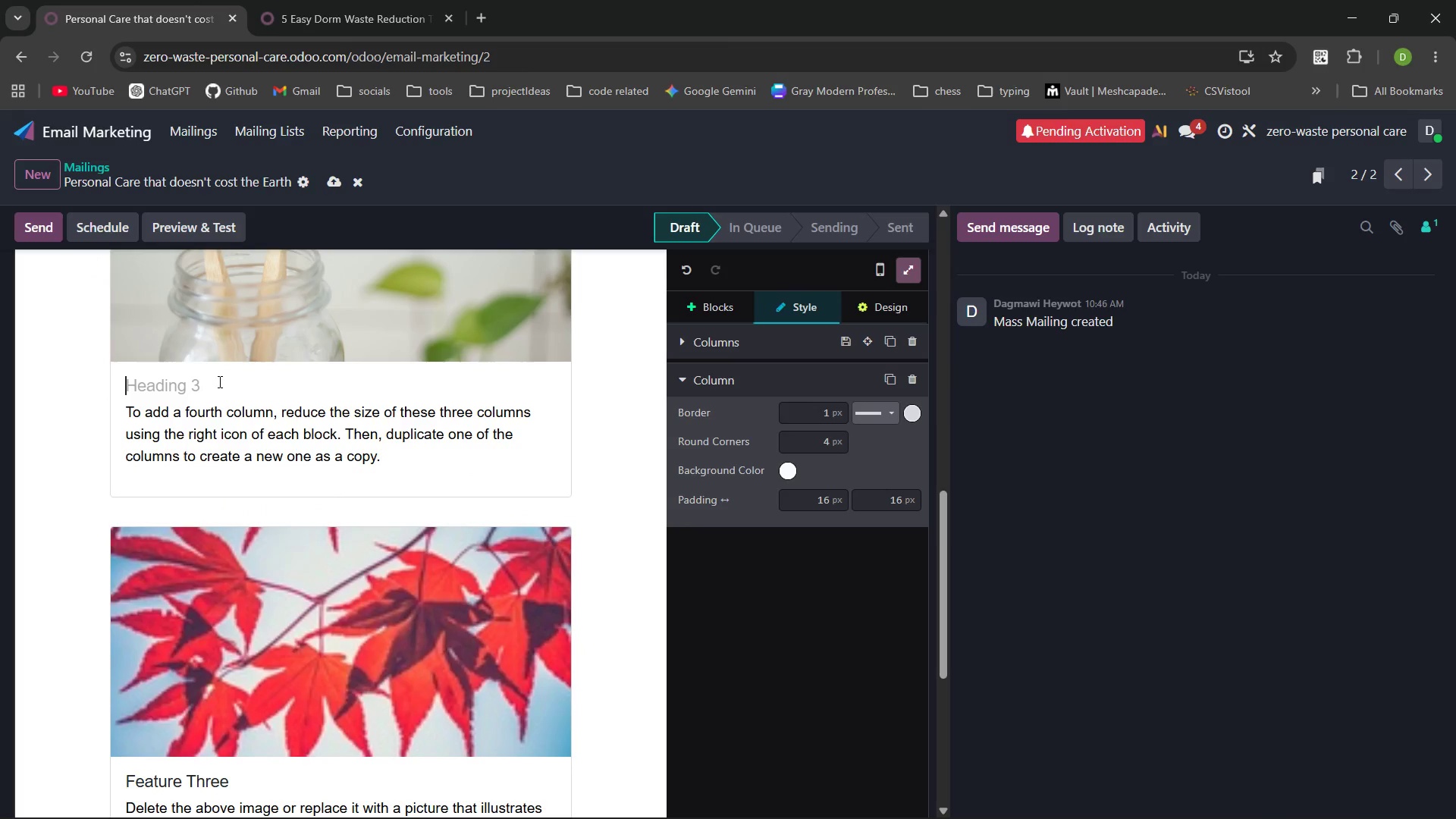 
type(Bamboo Brush)
 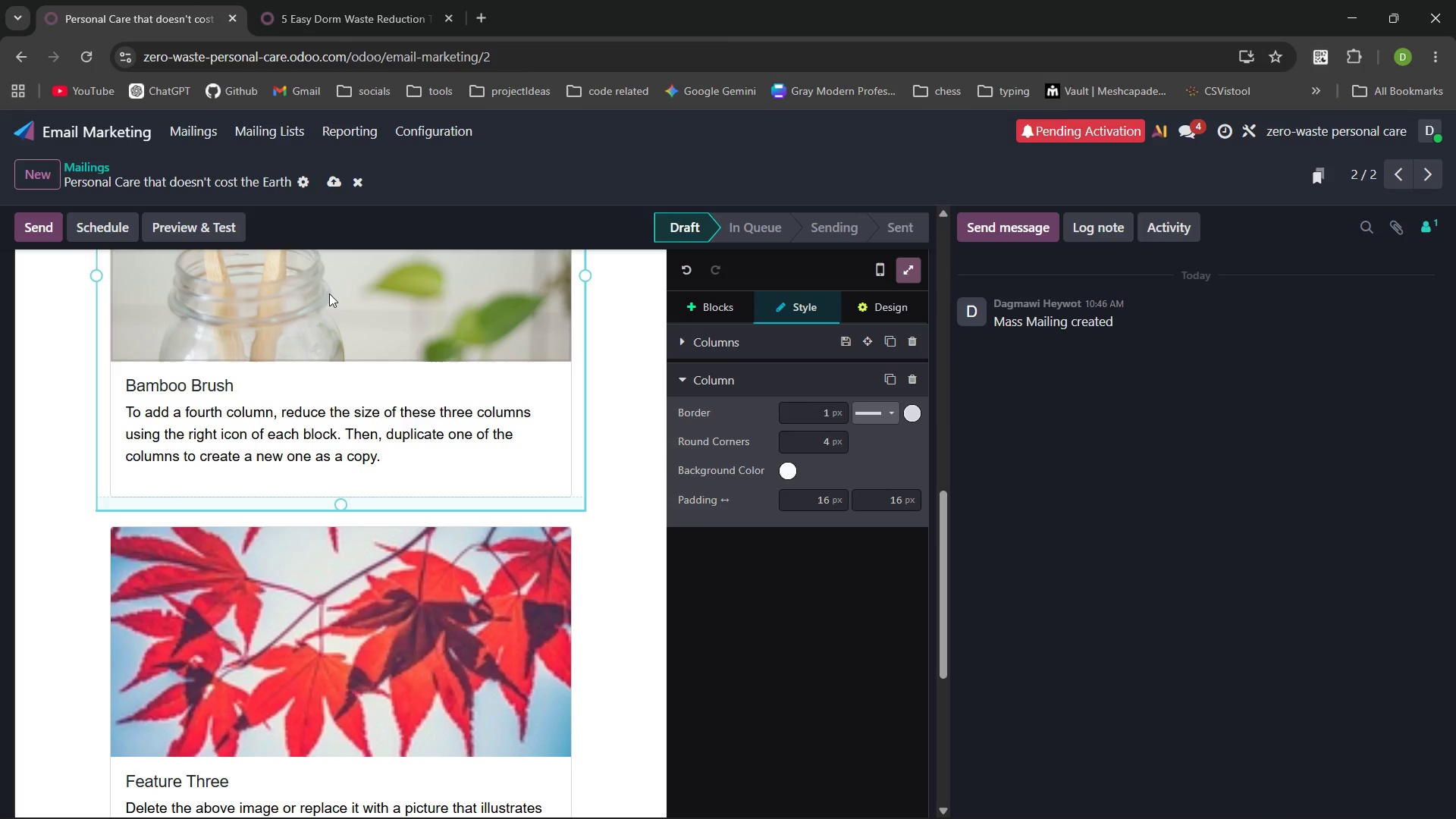 
left_click([329, 293])
 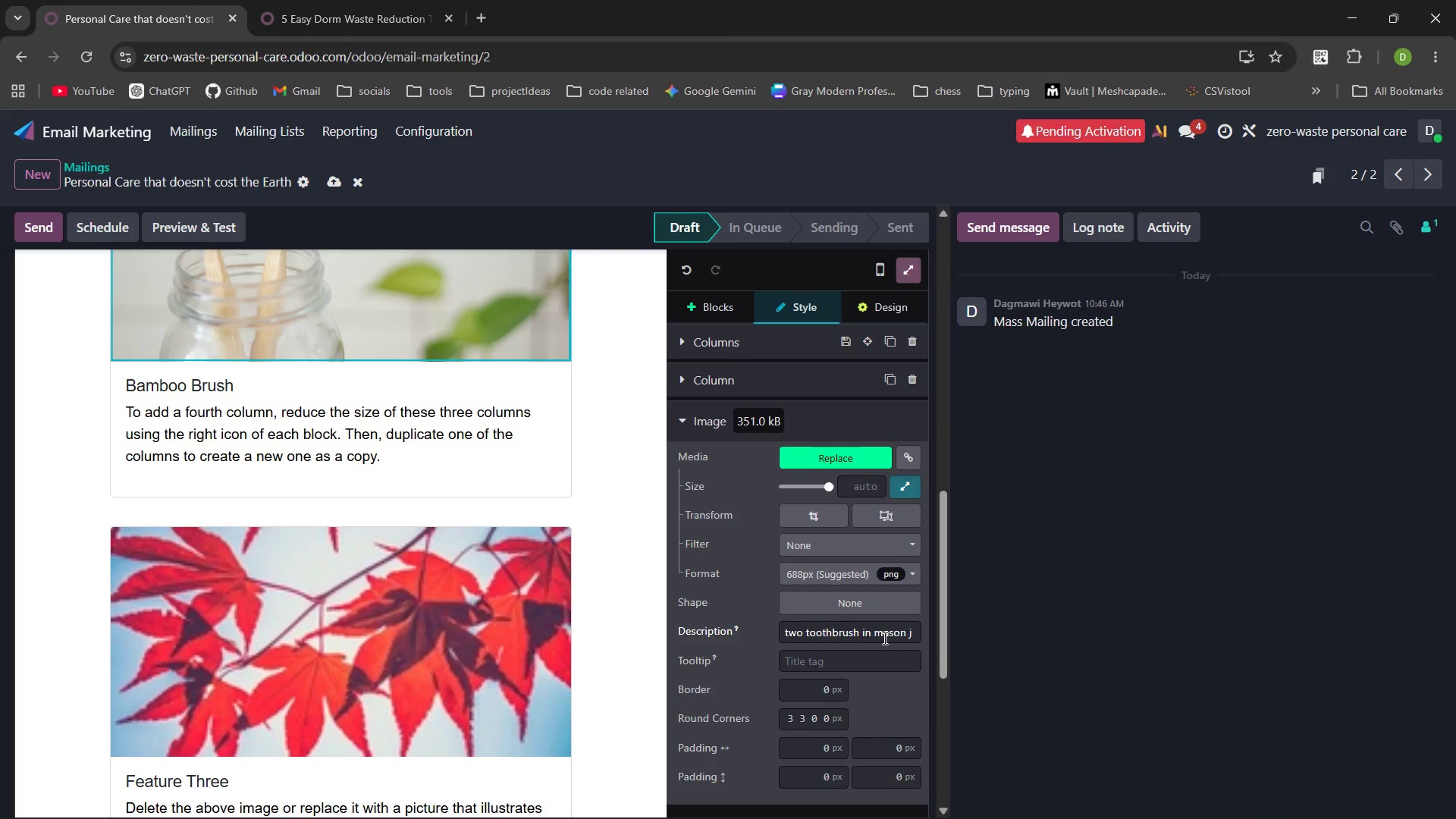 
wait(5.27)
 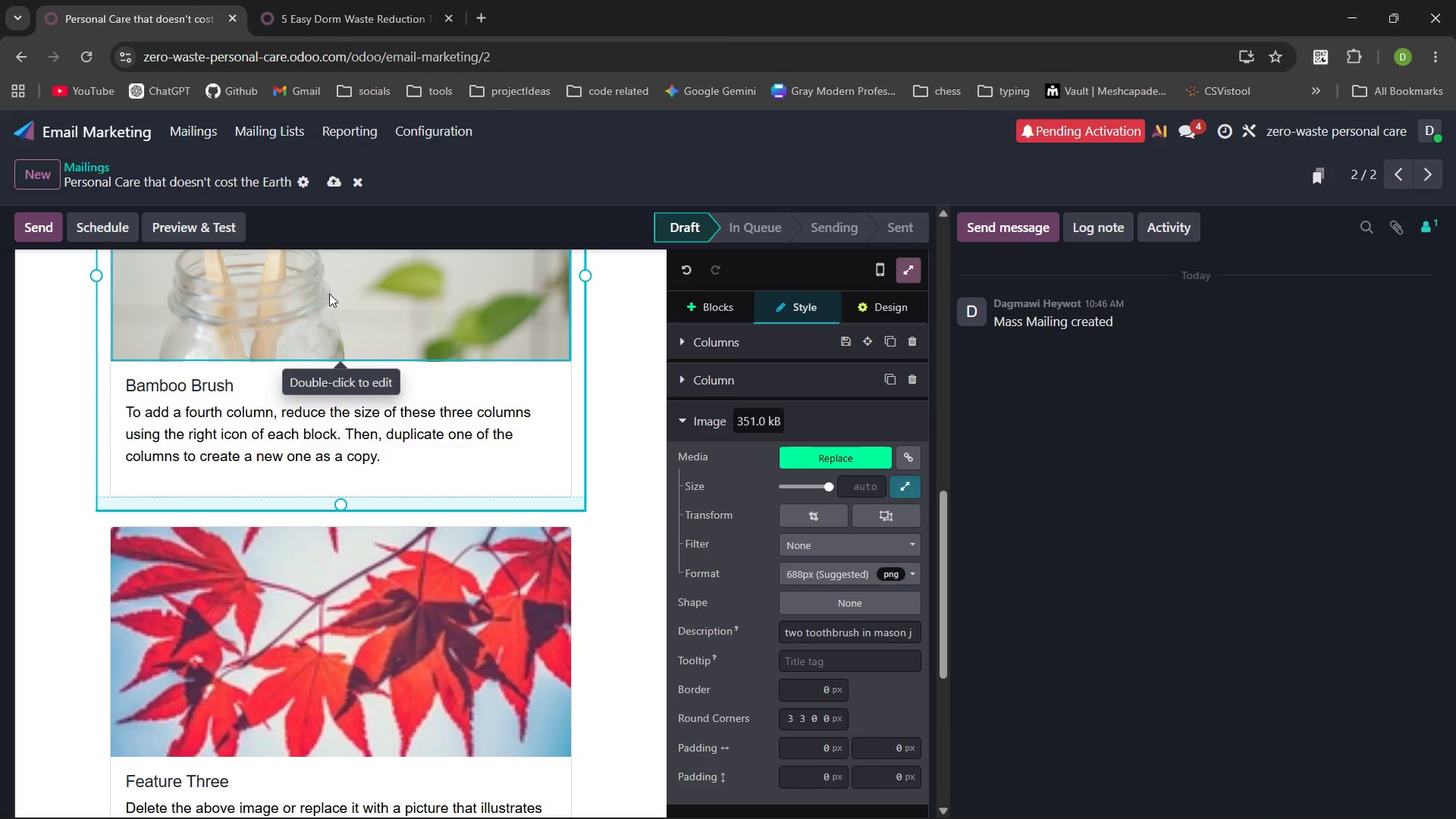 
left_click([802, 639])
 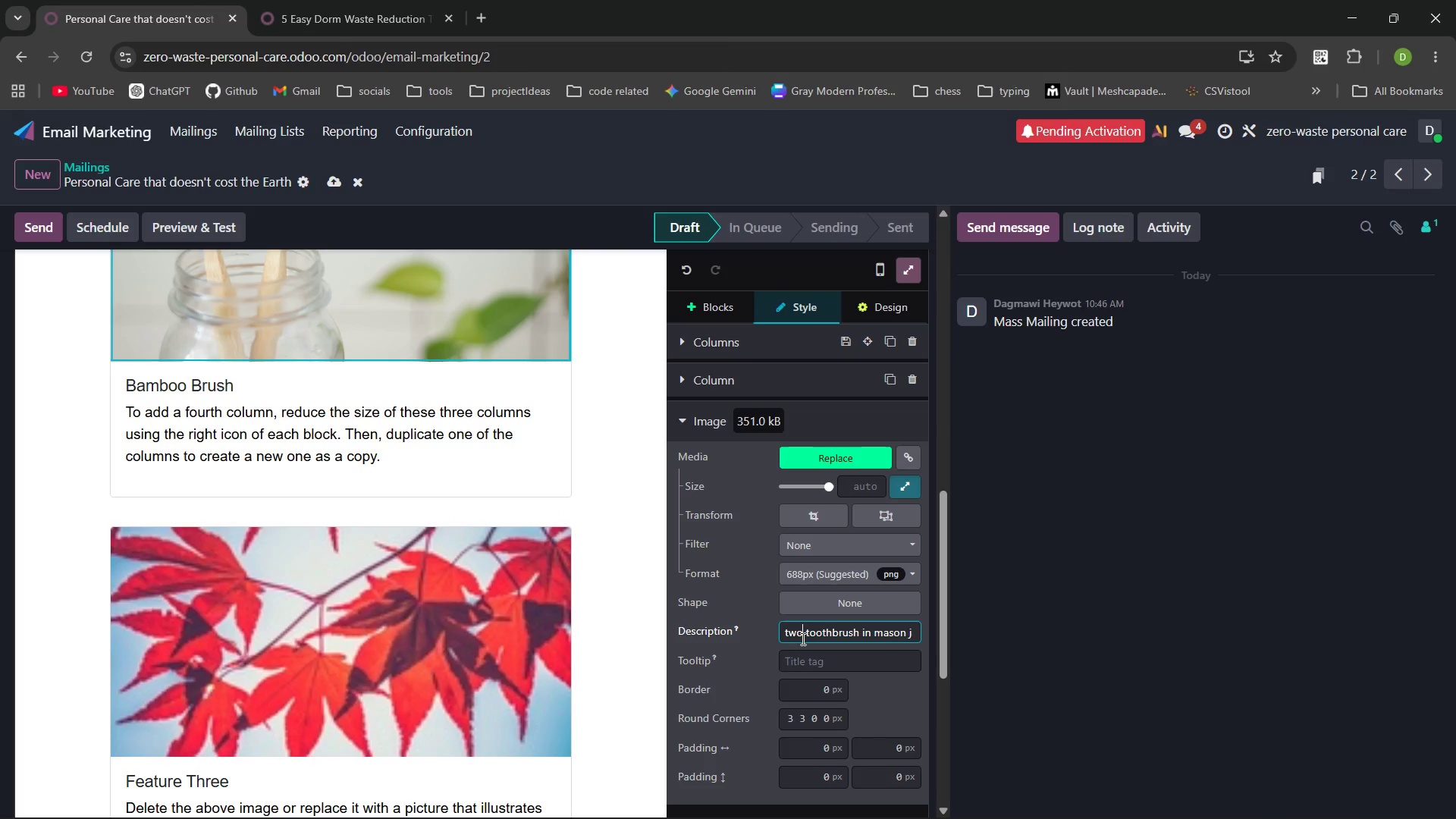 
type( bamboo)
 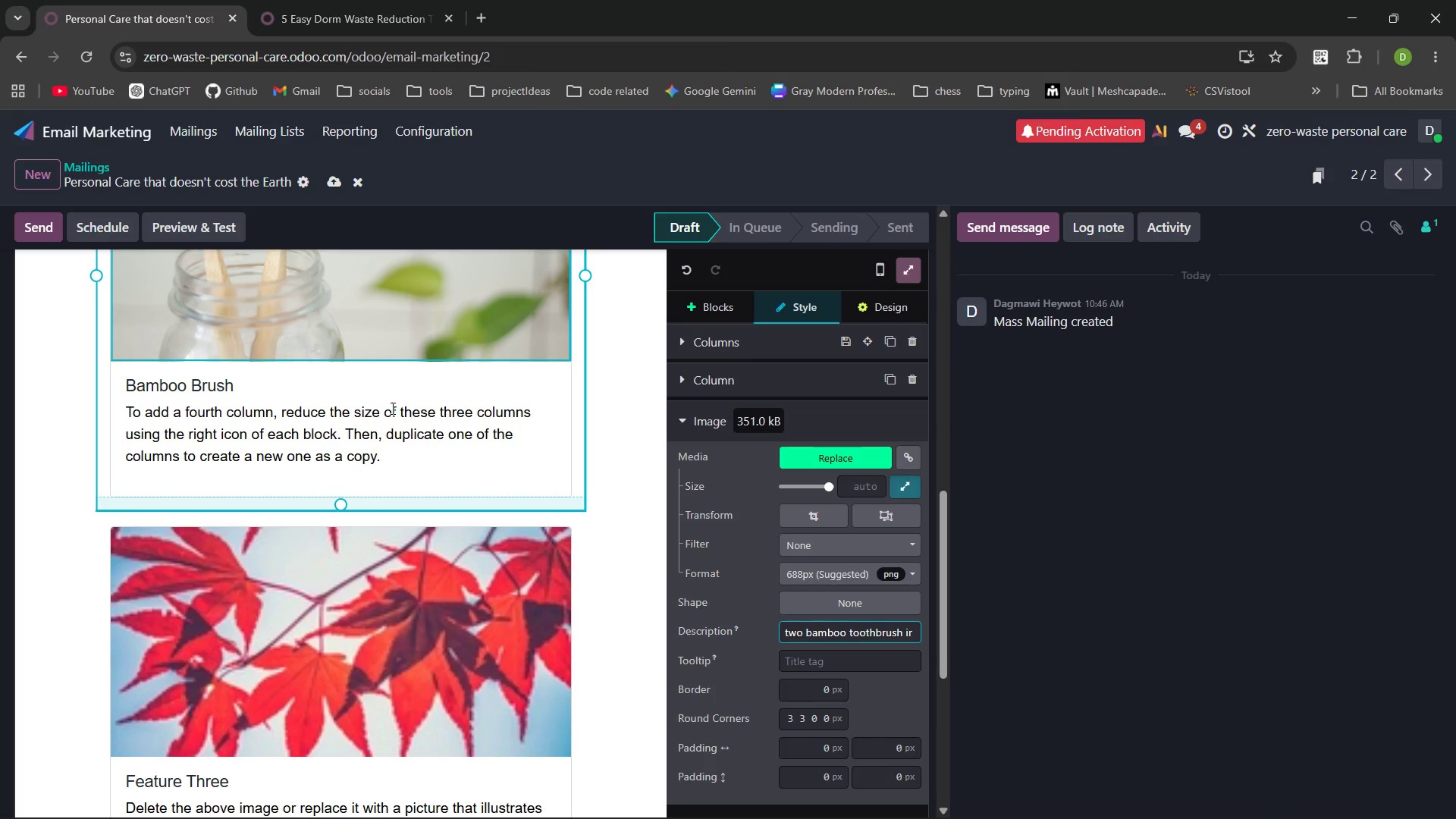 
left_click_drag(start_coordinate=[389, 461], to_coordinate=[109, 416])
 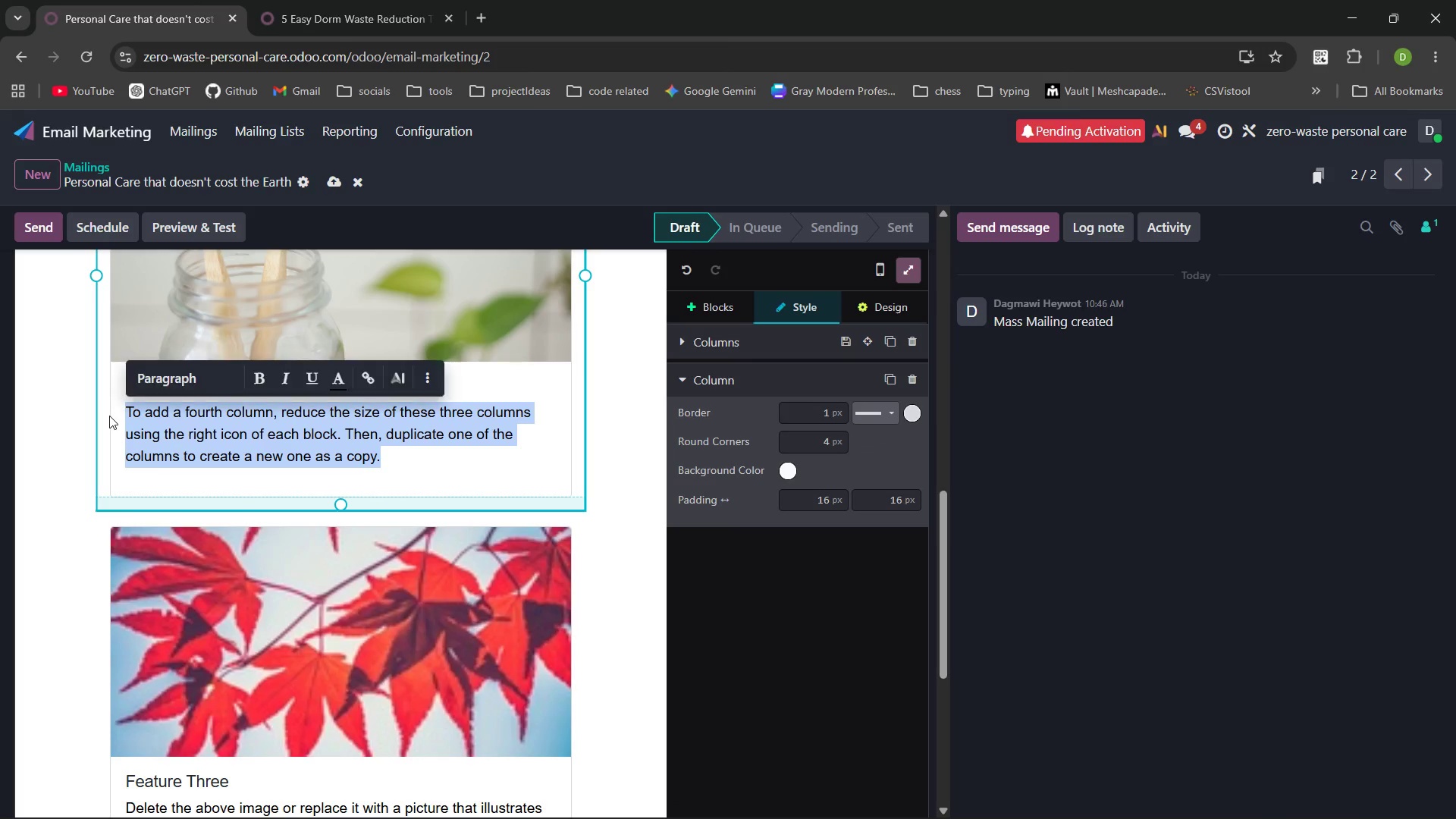 
key(Backspace)
 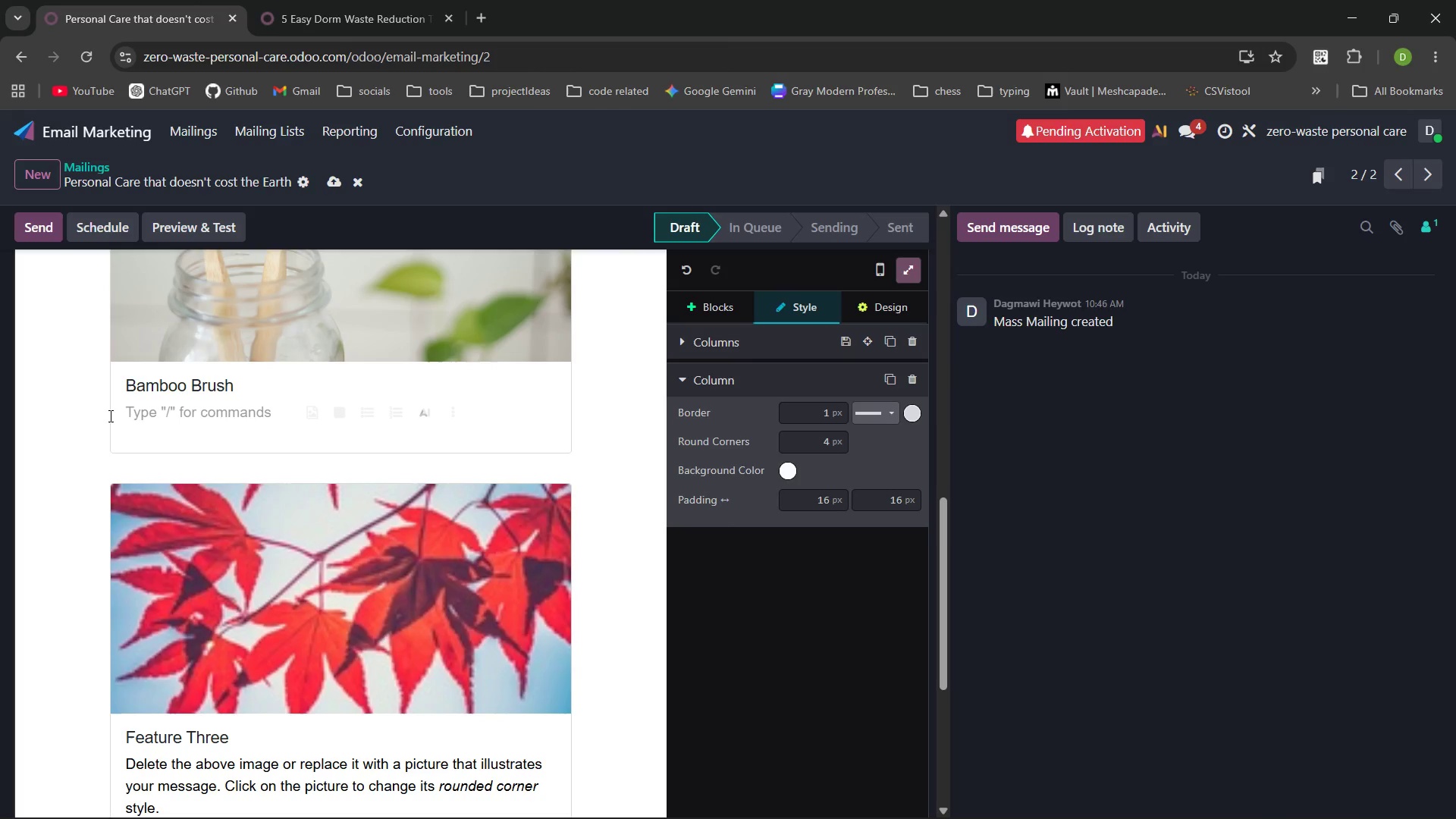 
type(Naturally antimicrobial and fully biodegraadable)
key(Backspace)
key(Backspace)
key(Backspace)
key(Backspace)
key(Backspace)
key(Backspace)
type(dable. )
key(Backspace)
 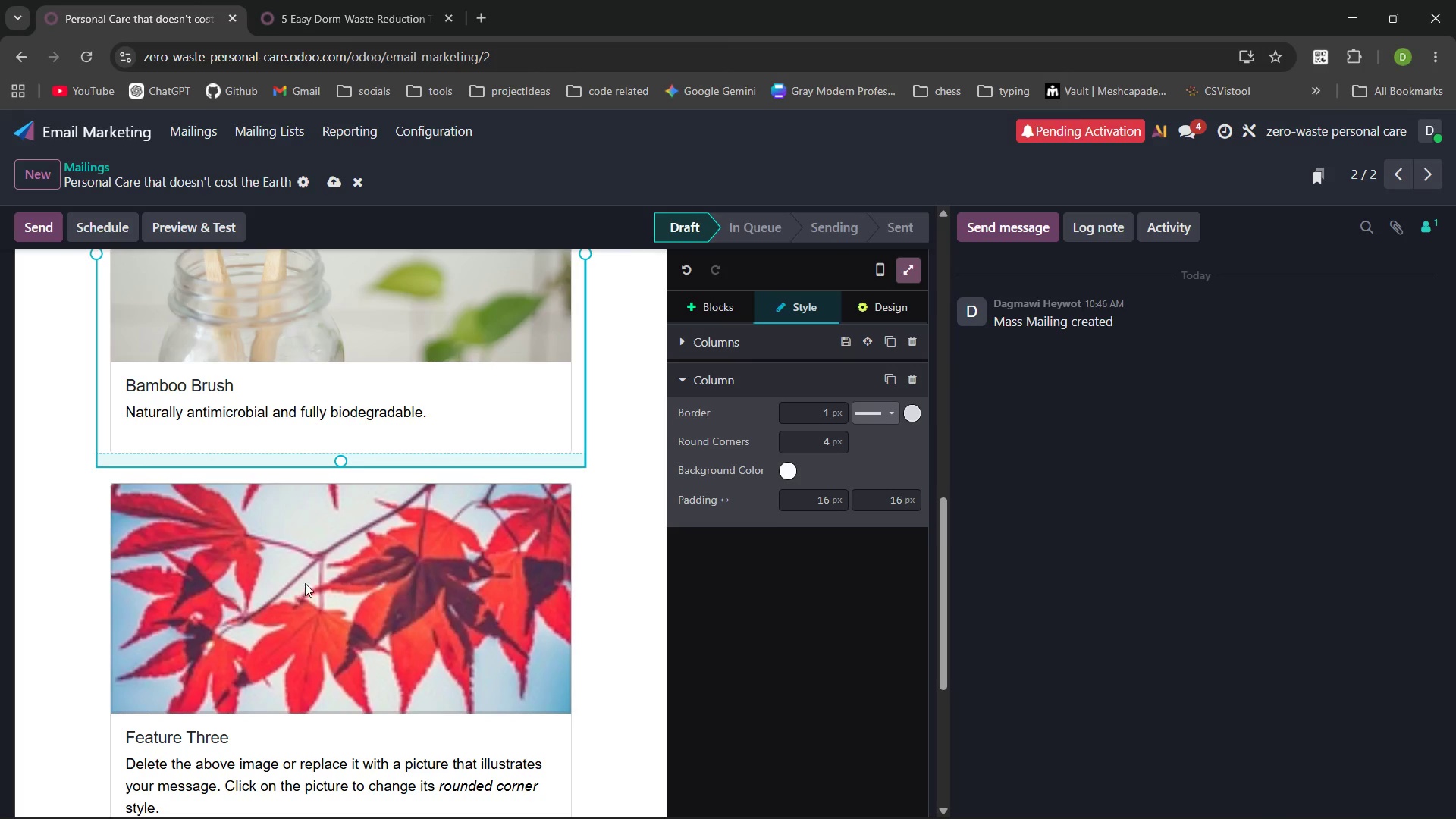 
left_click([330, 585])
 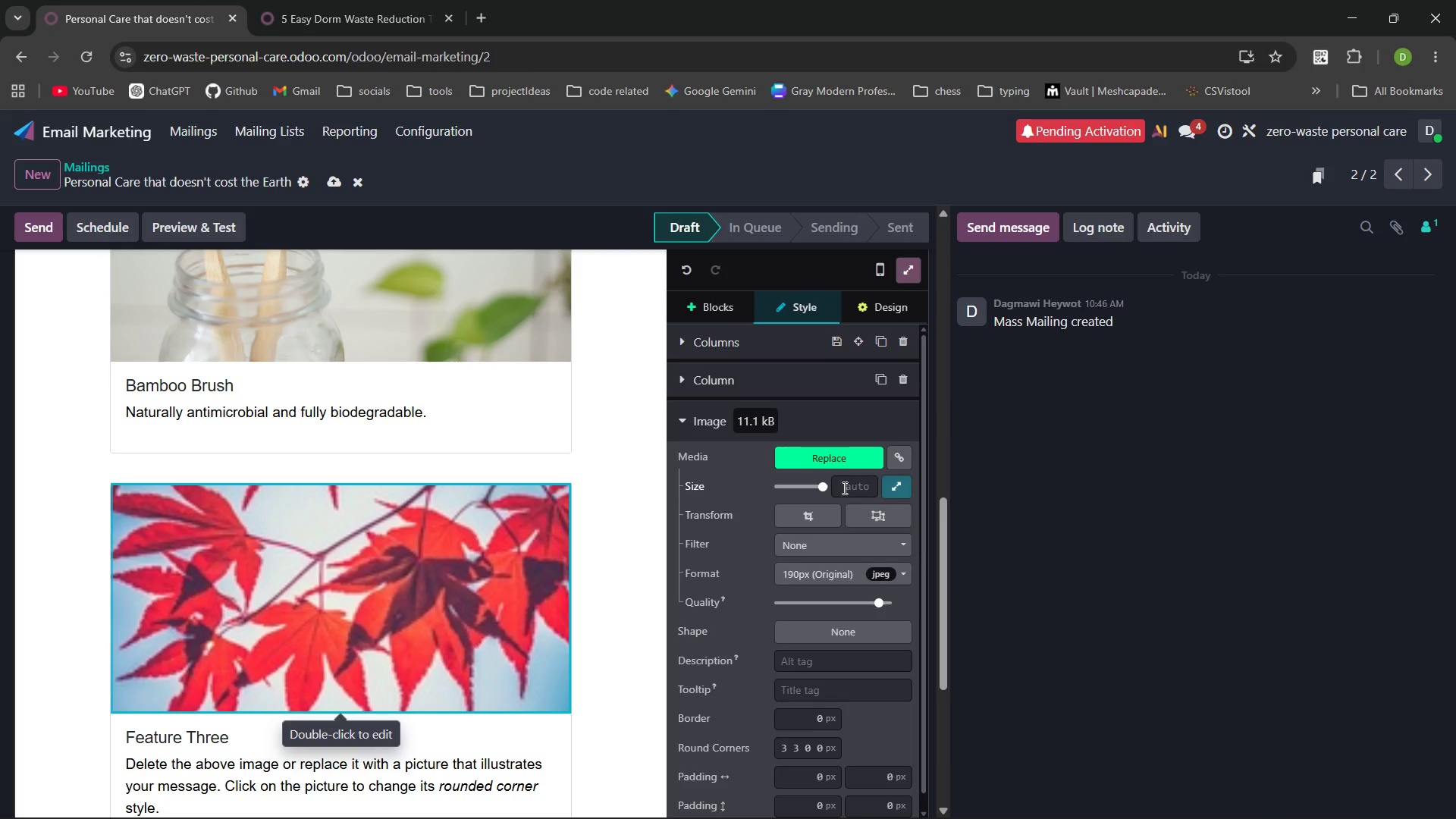 
left_click([836, 454])
 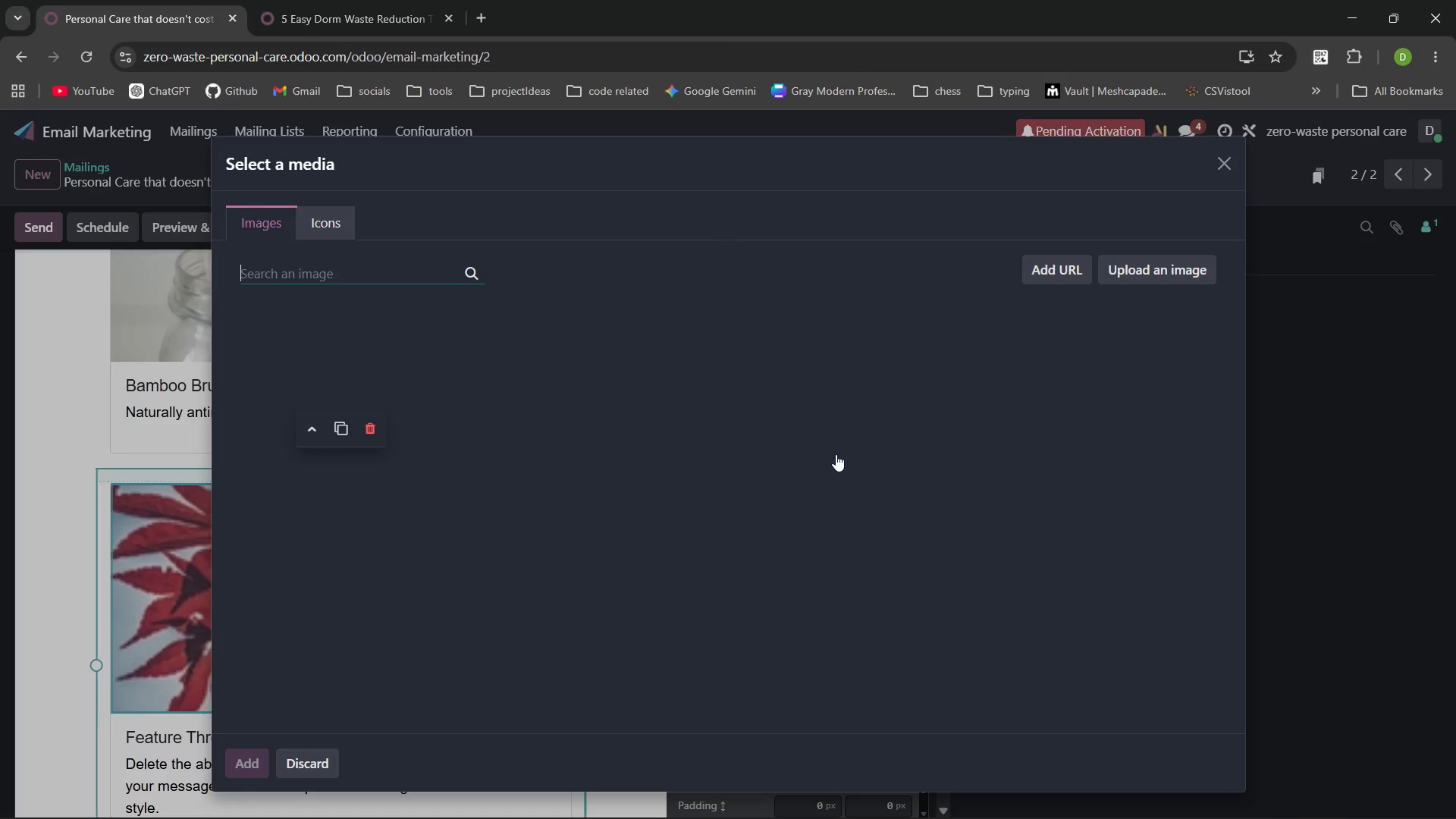 
type(silk floss)
 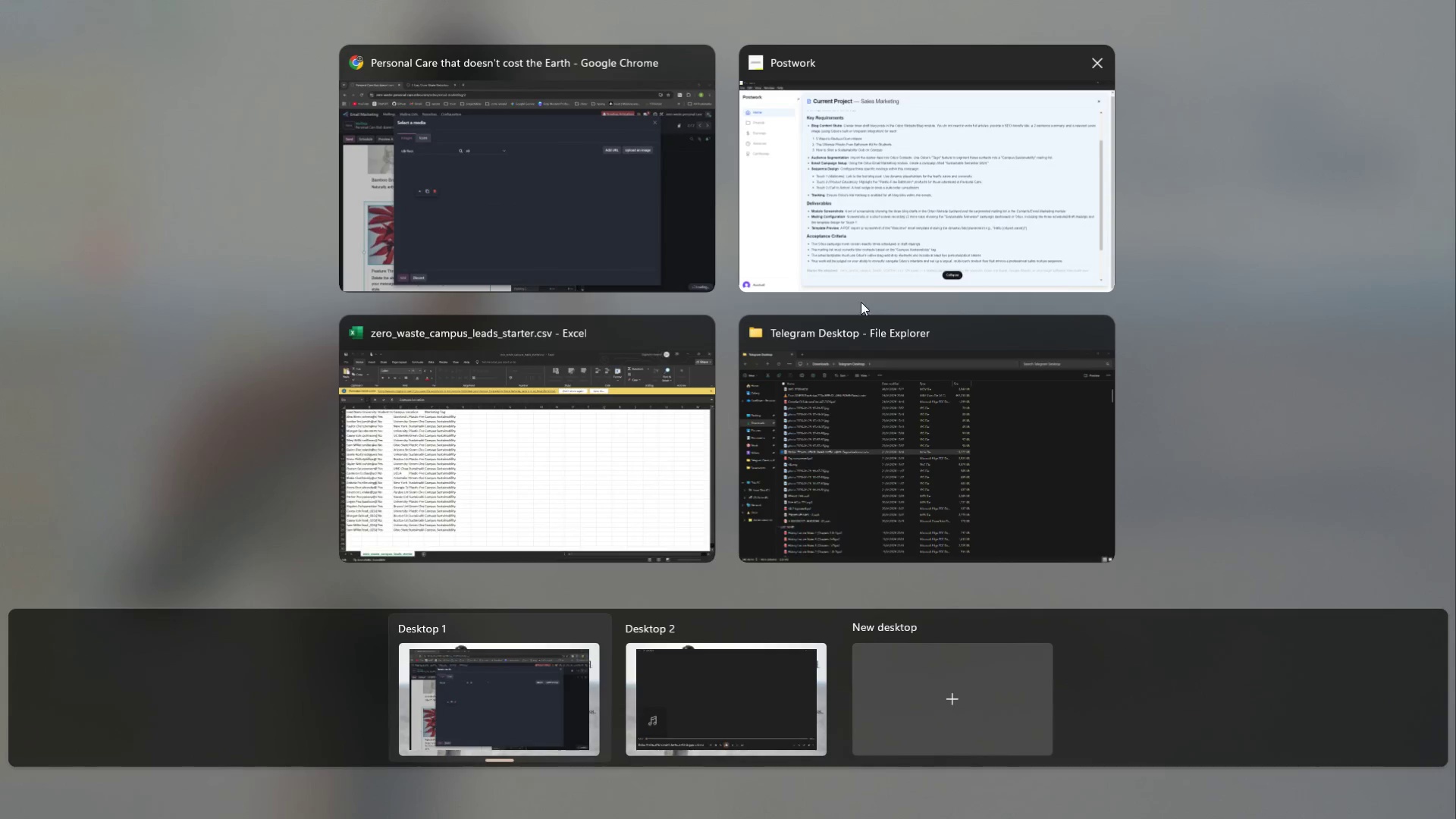 
left_click([899, 215])